 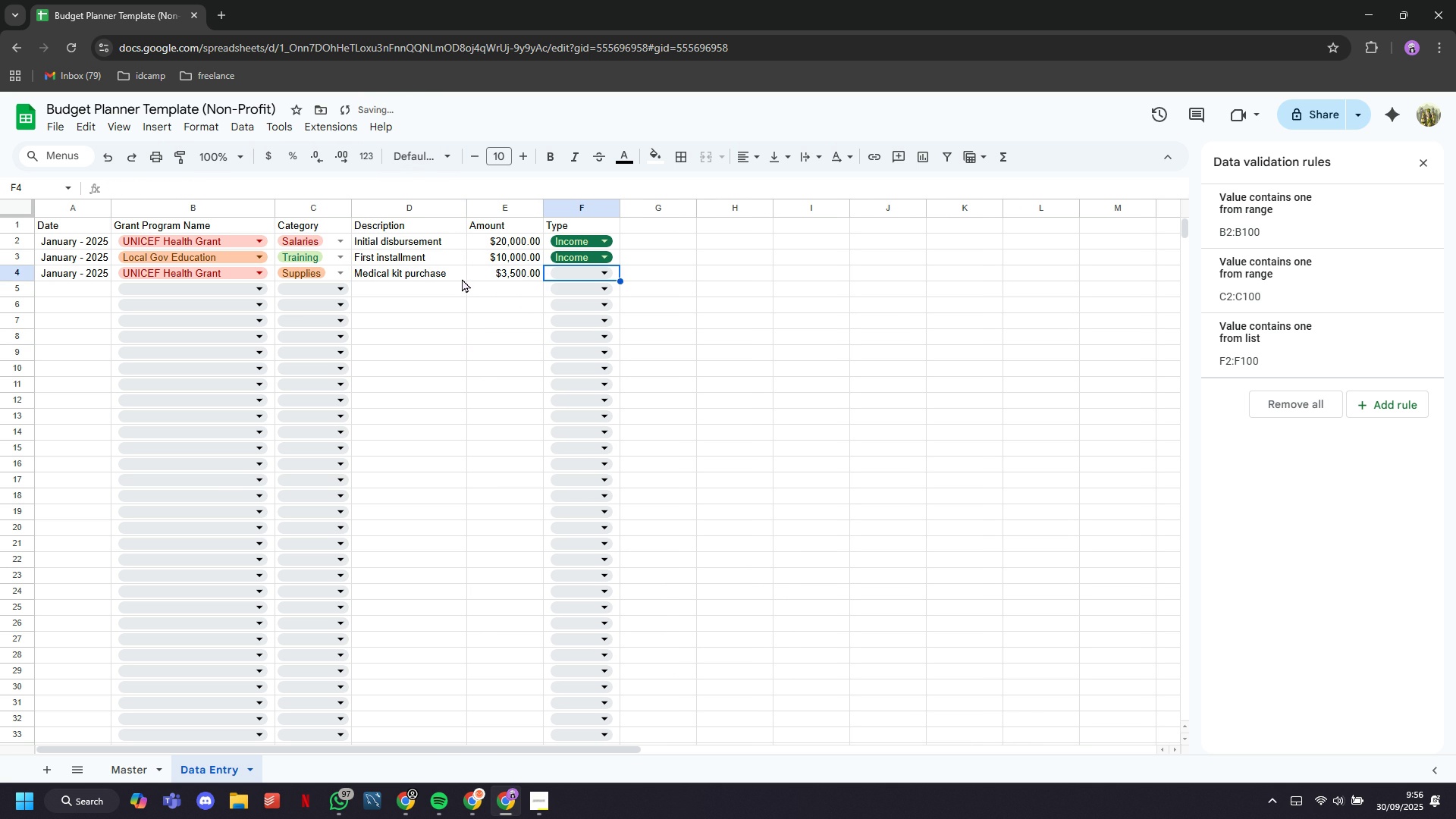 
left_click([567, 275])
 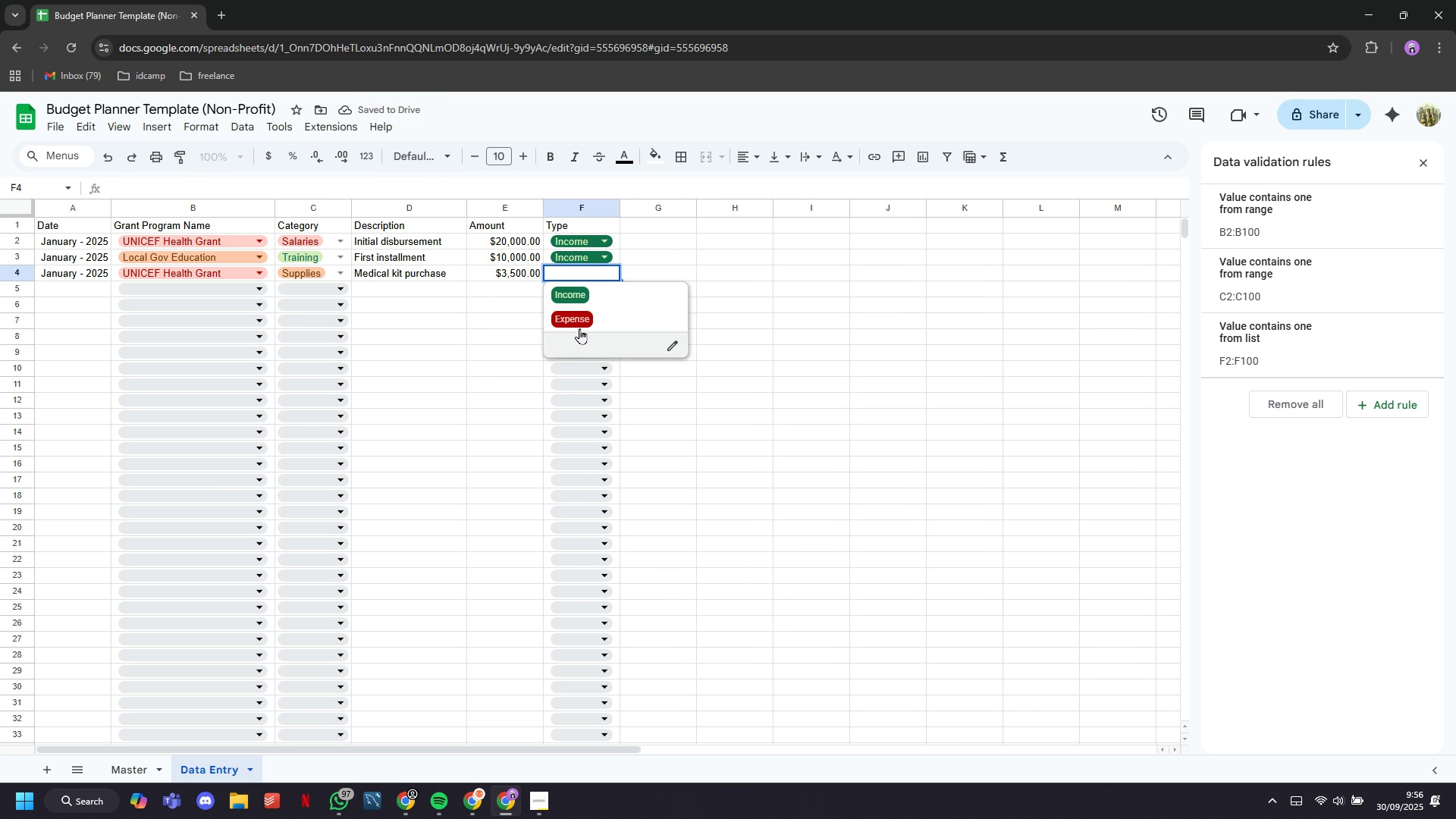 
left_click([578, 320])
 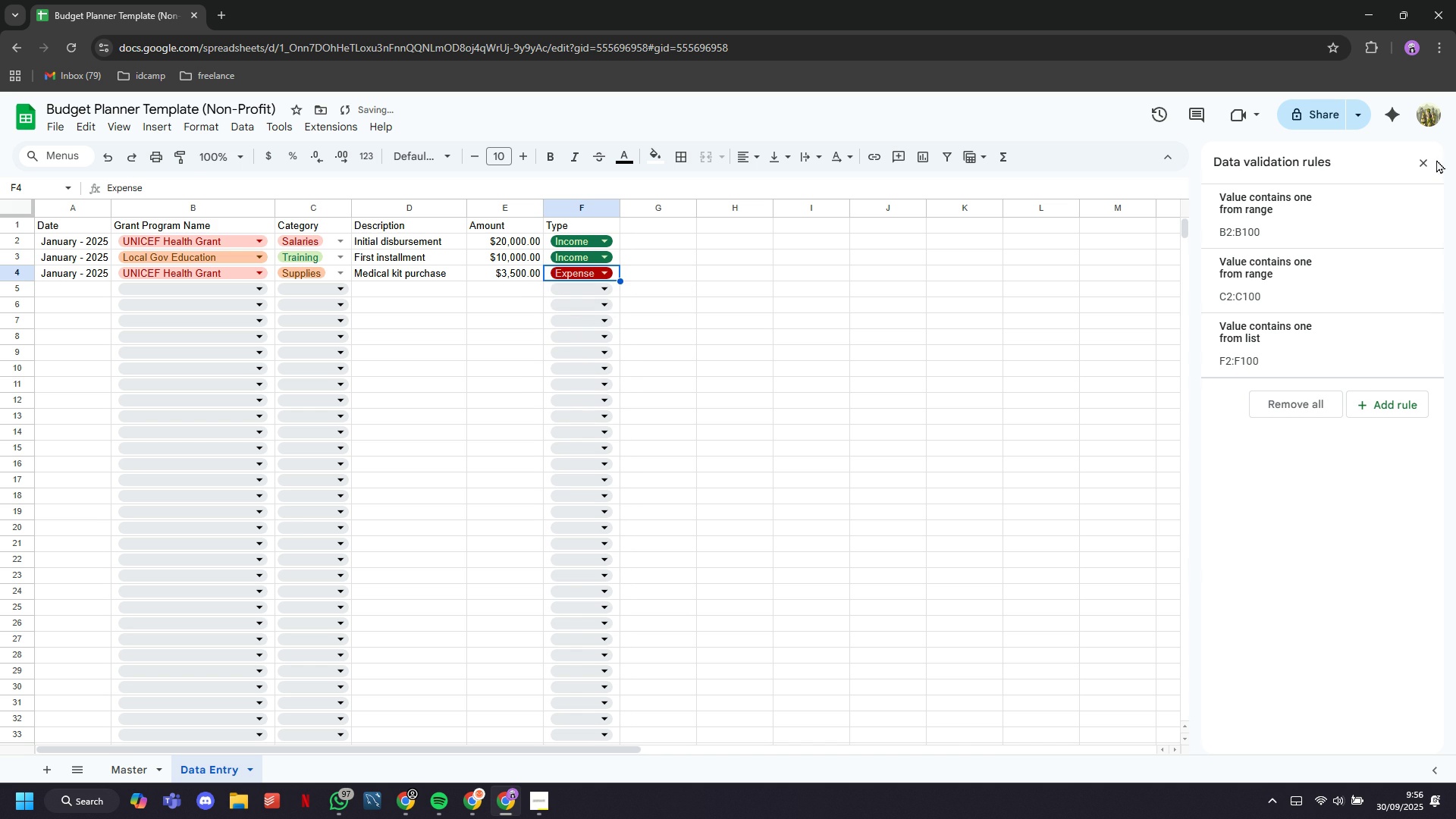 
left_click([1426, 165])
 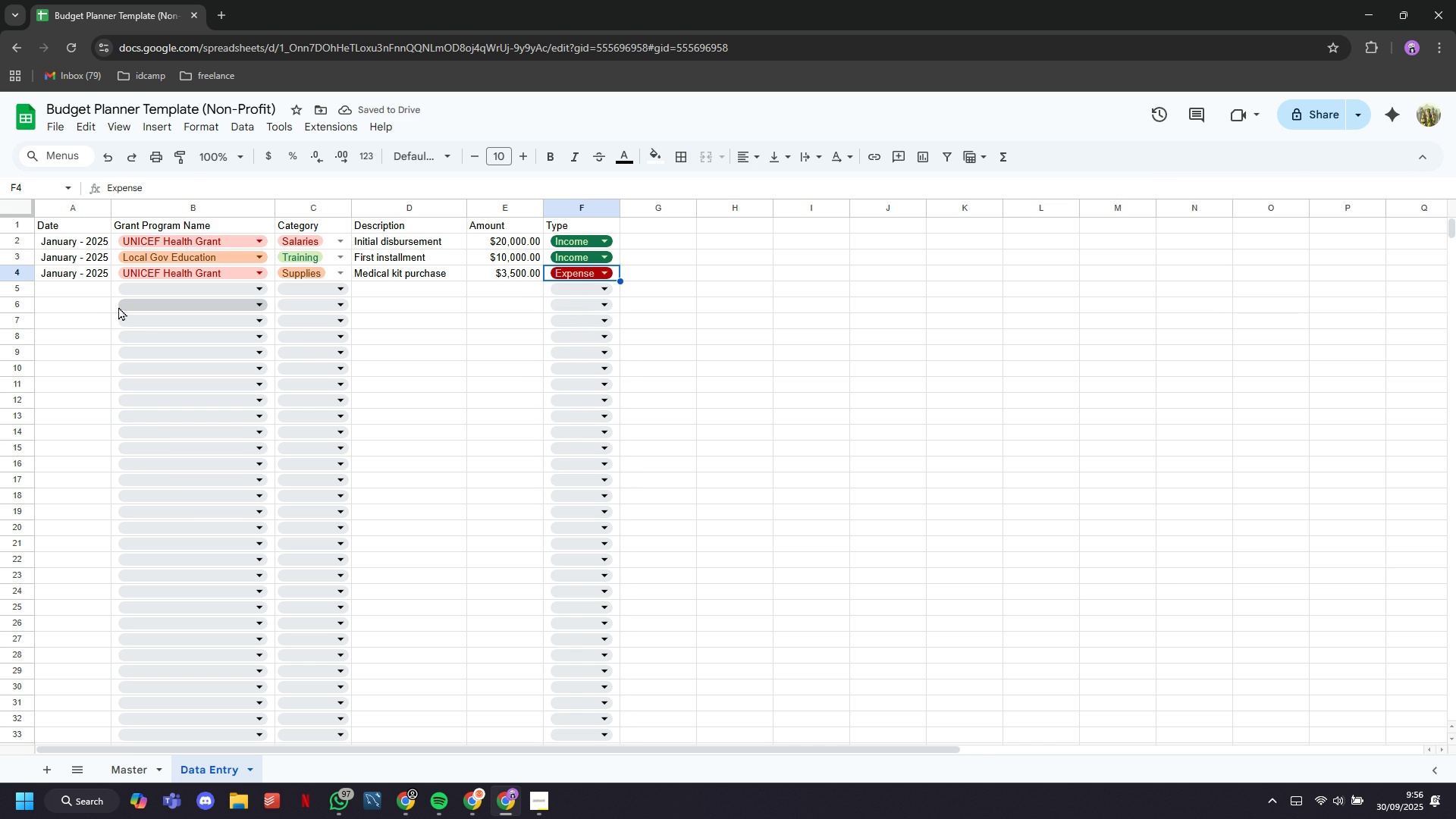 
left_click([106, 294])